 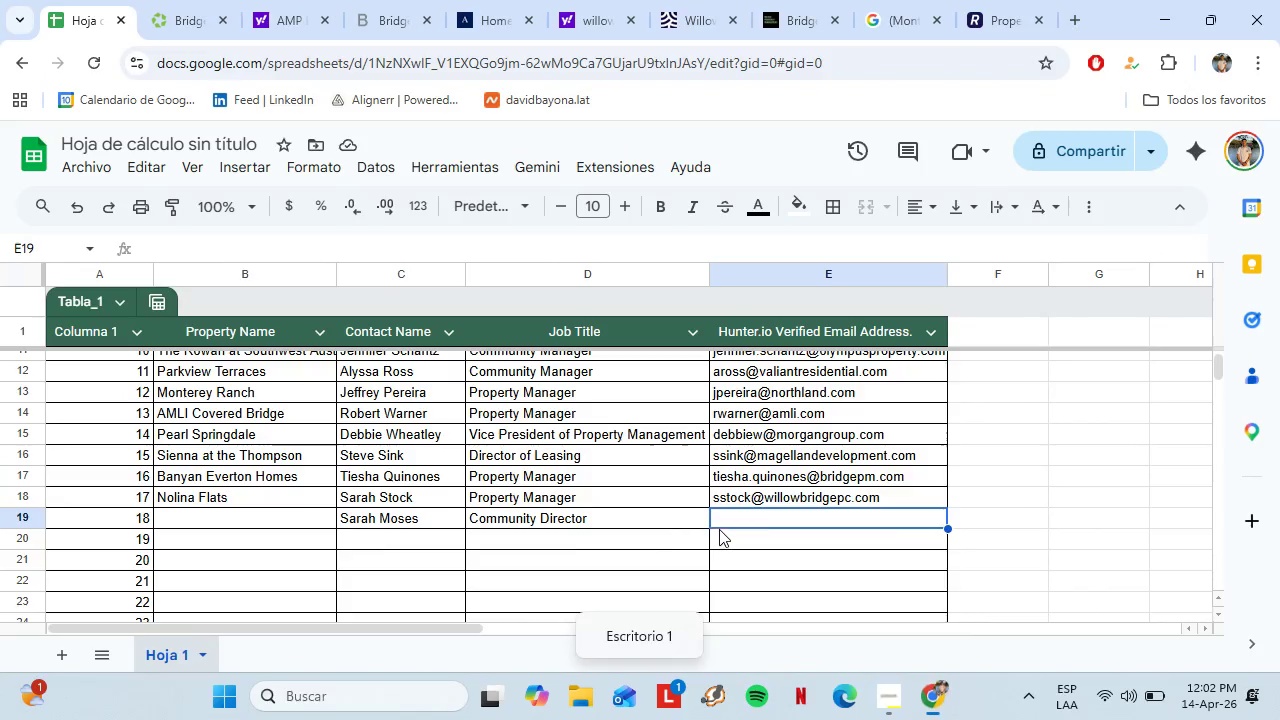 
key(Control+Shift+V)
 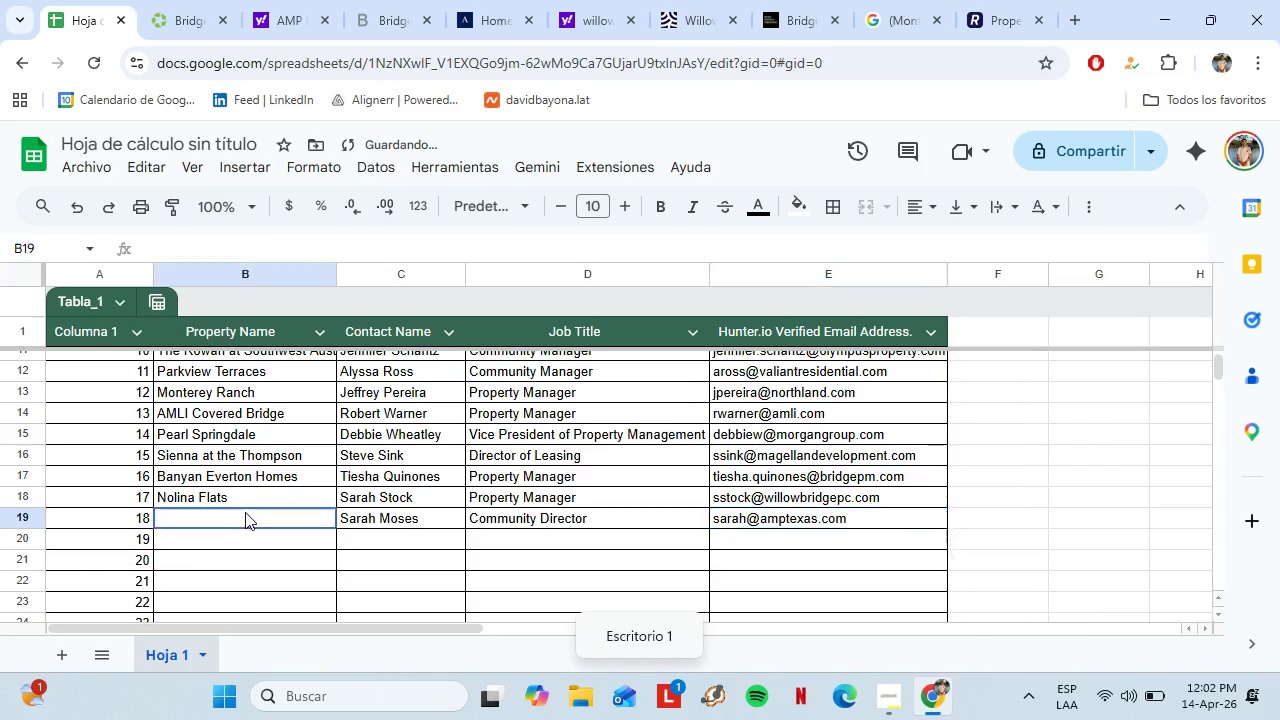 
left_click([245, 512])
 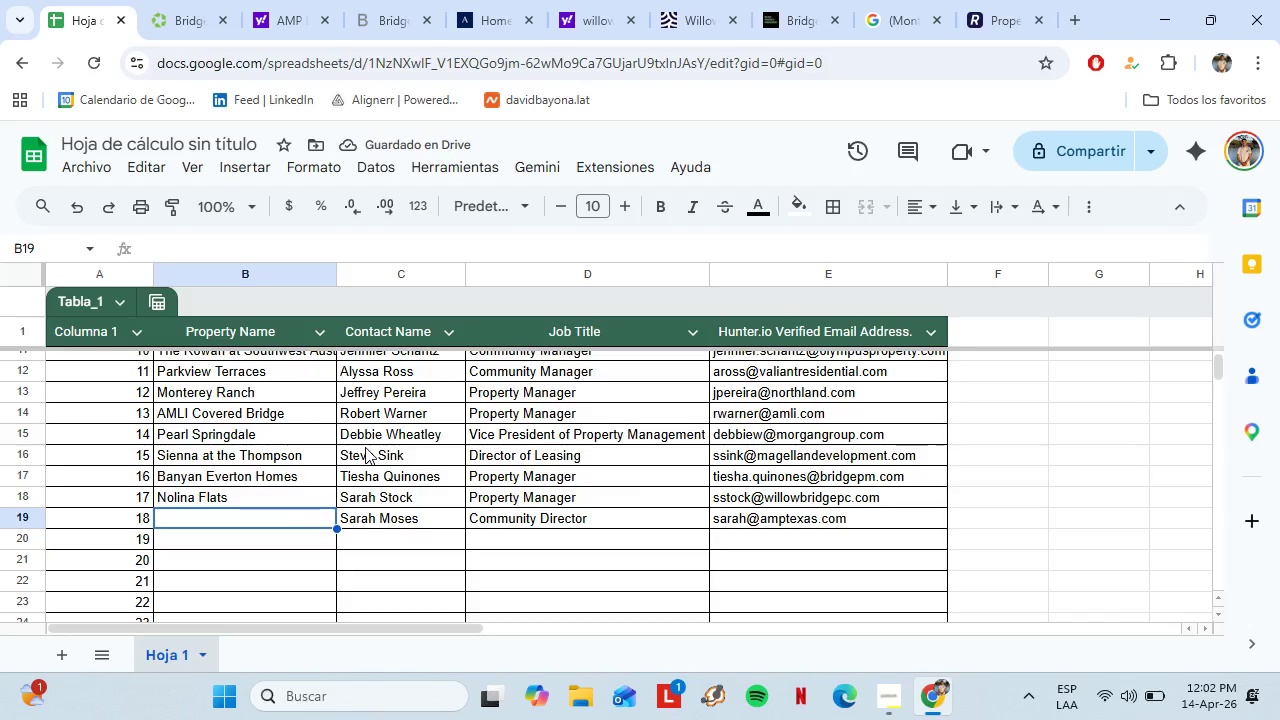 
left_click([386, 0])
 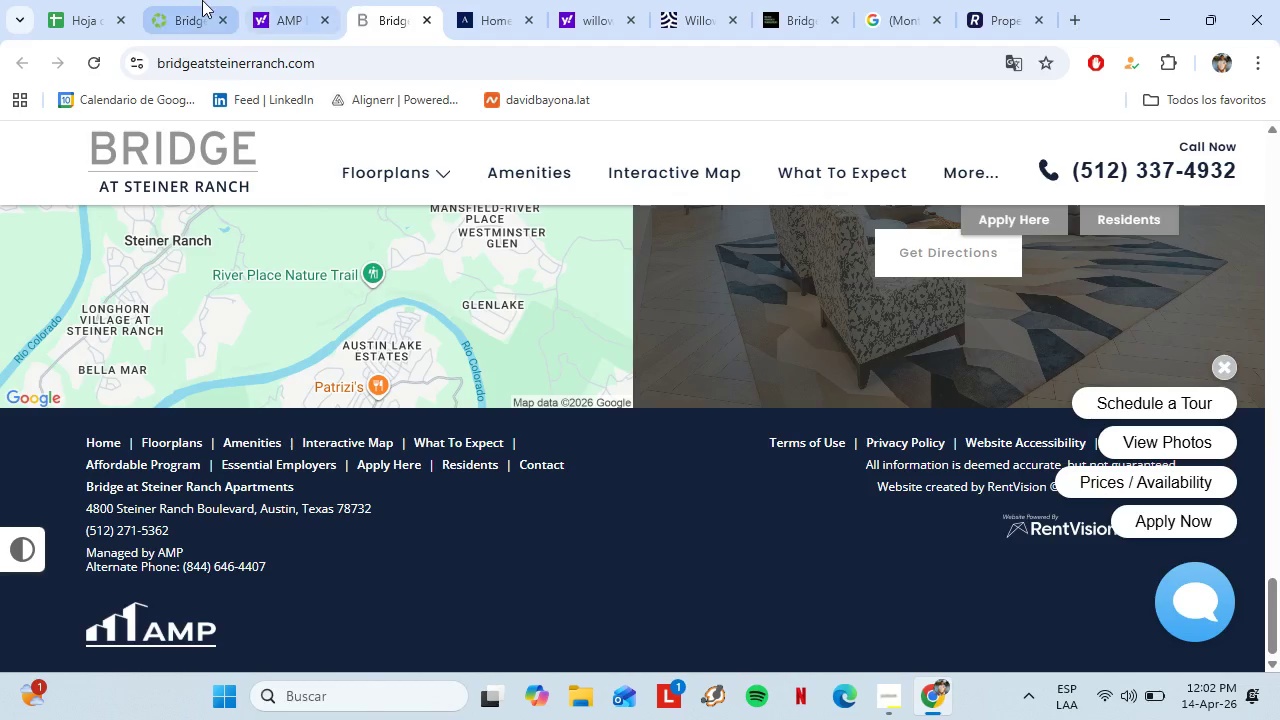 
left_click([178, 0])
 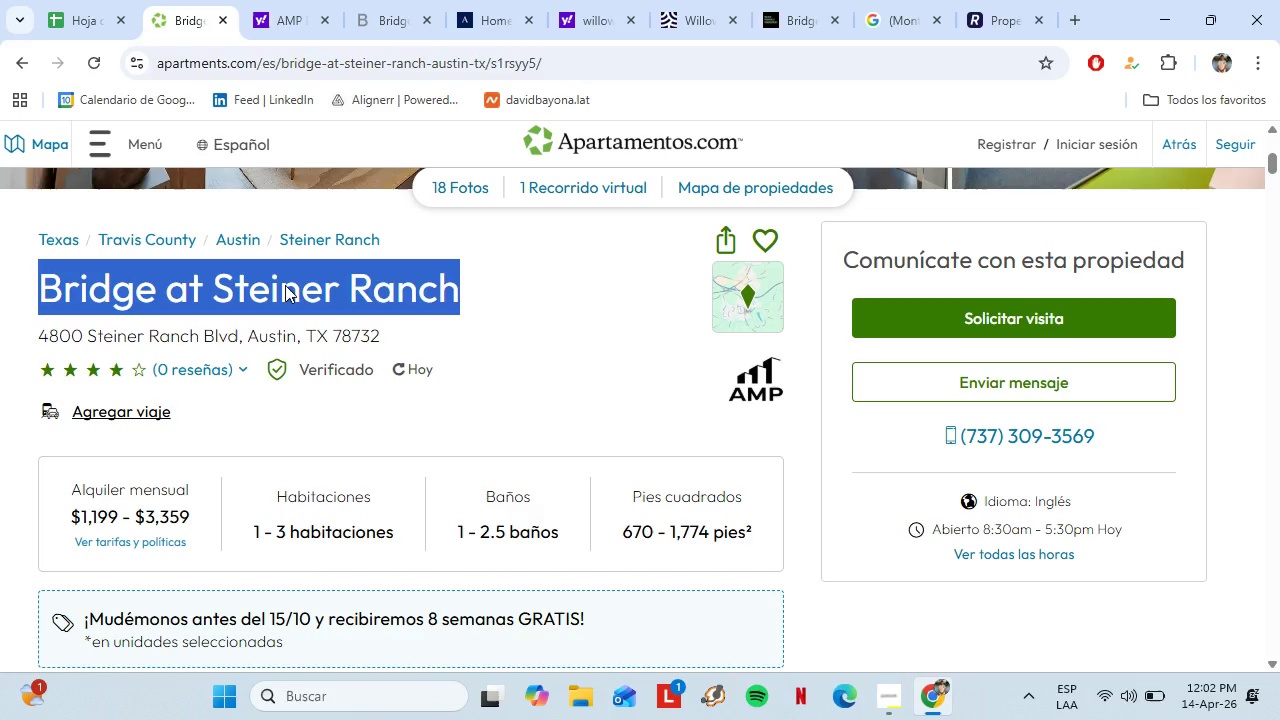 
key(Control+C)
 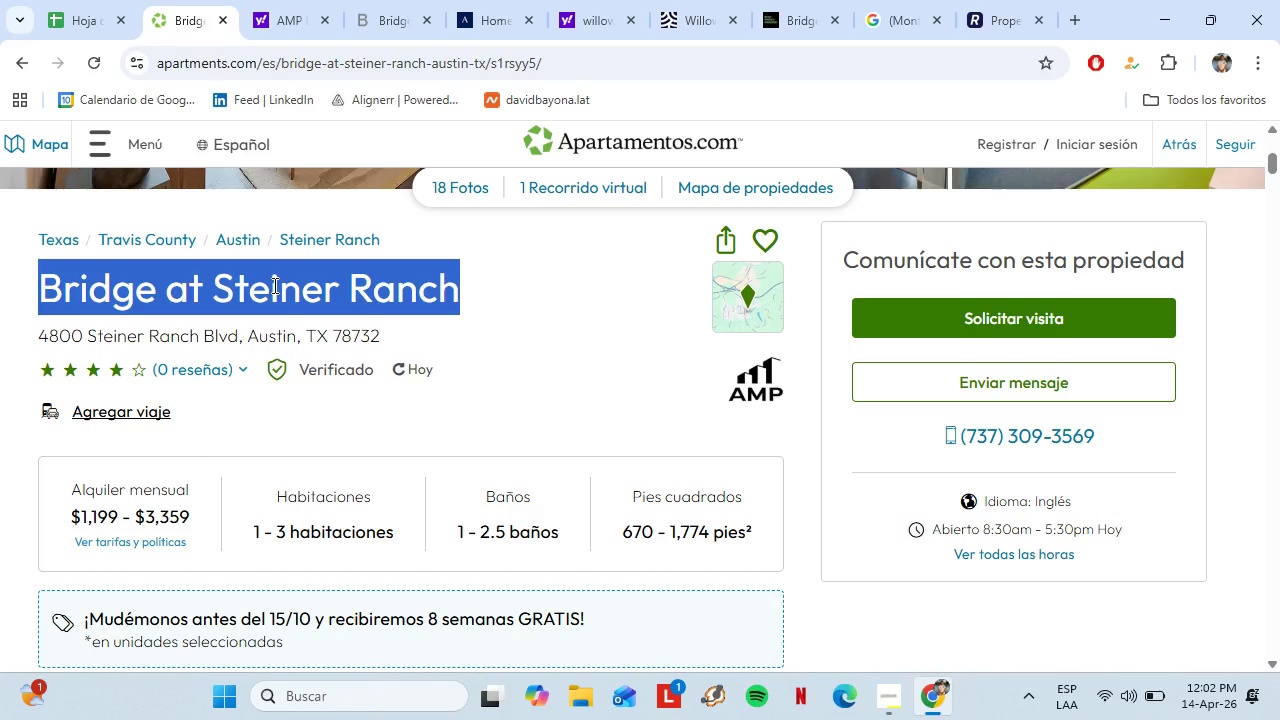 
left_click([68, 0])
 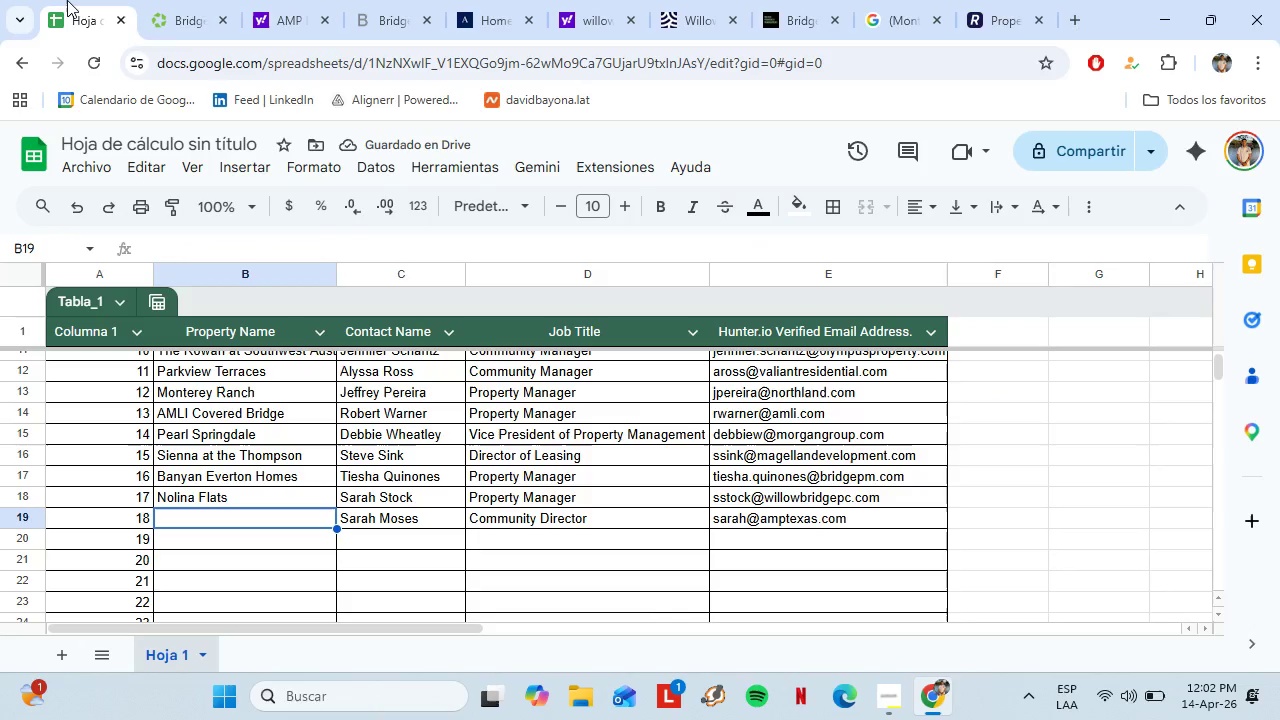 
key(Control+Shift+V)
 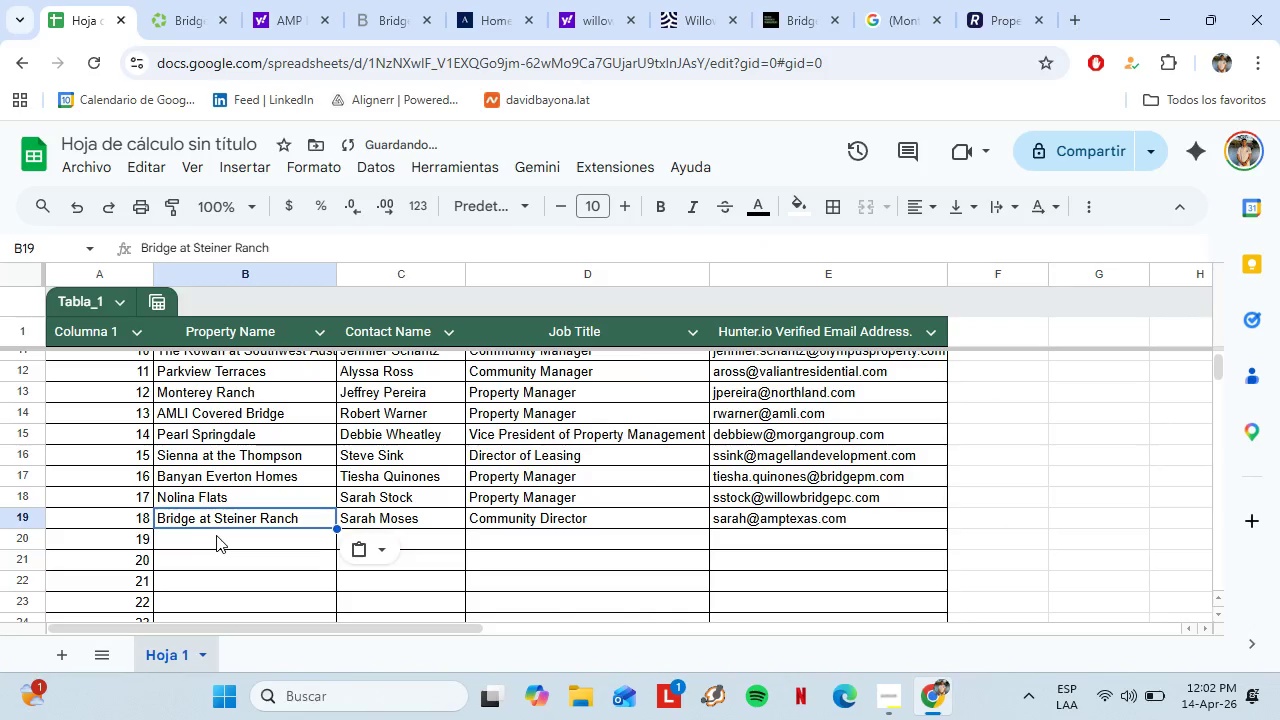 
left_click([216, 535])
 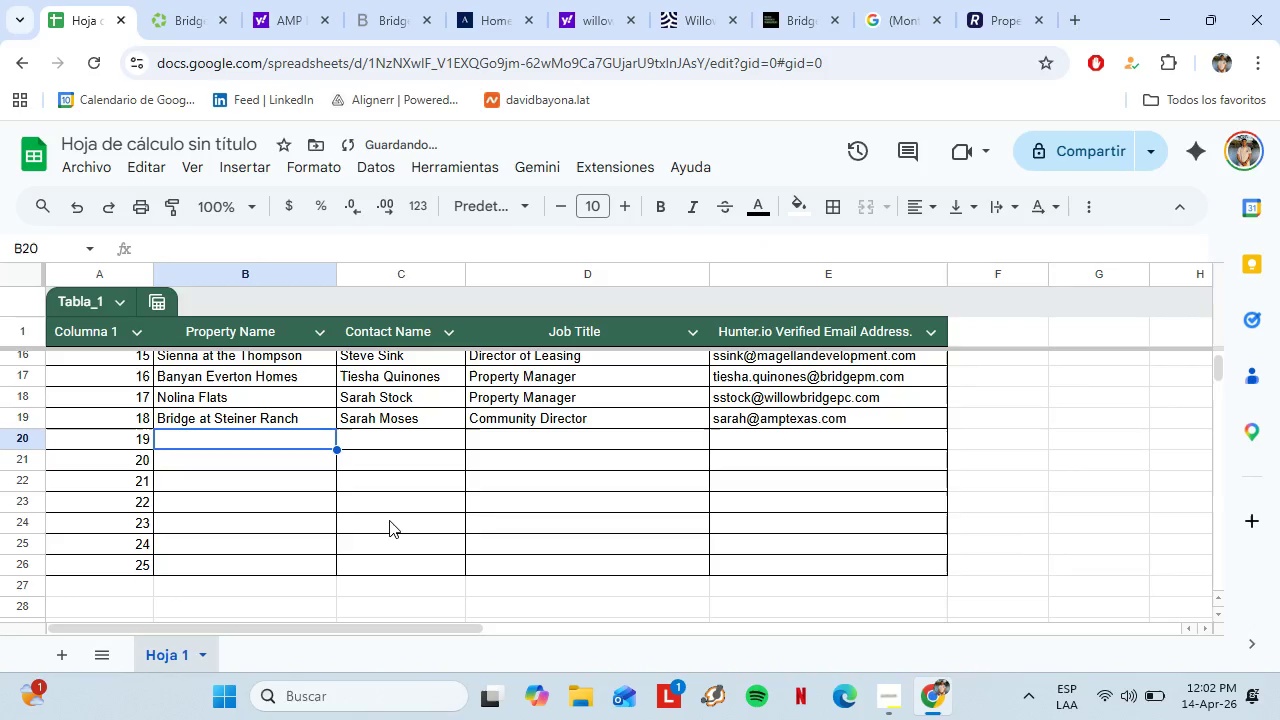 
scroll: coordinate [389, 520], scroll_direction: down, amount: 1.0
 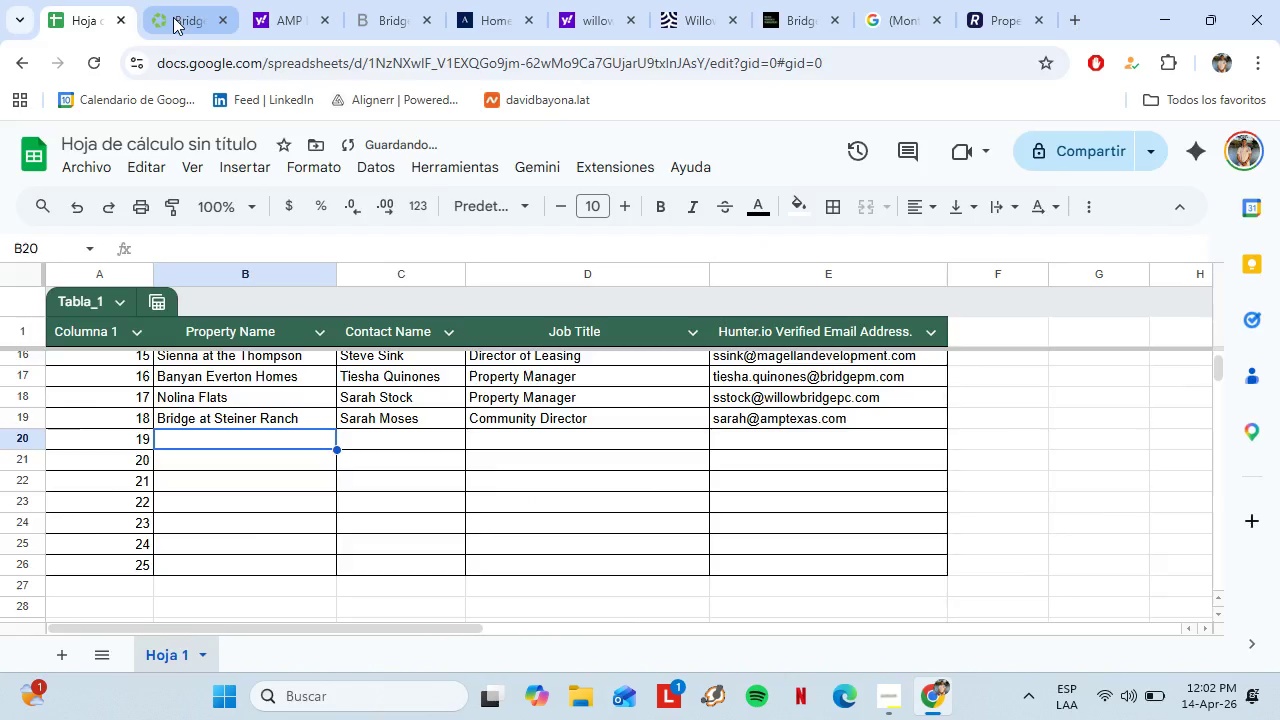 
left_click([173, 17])
 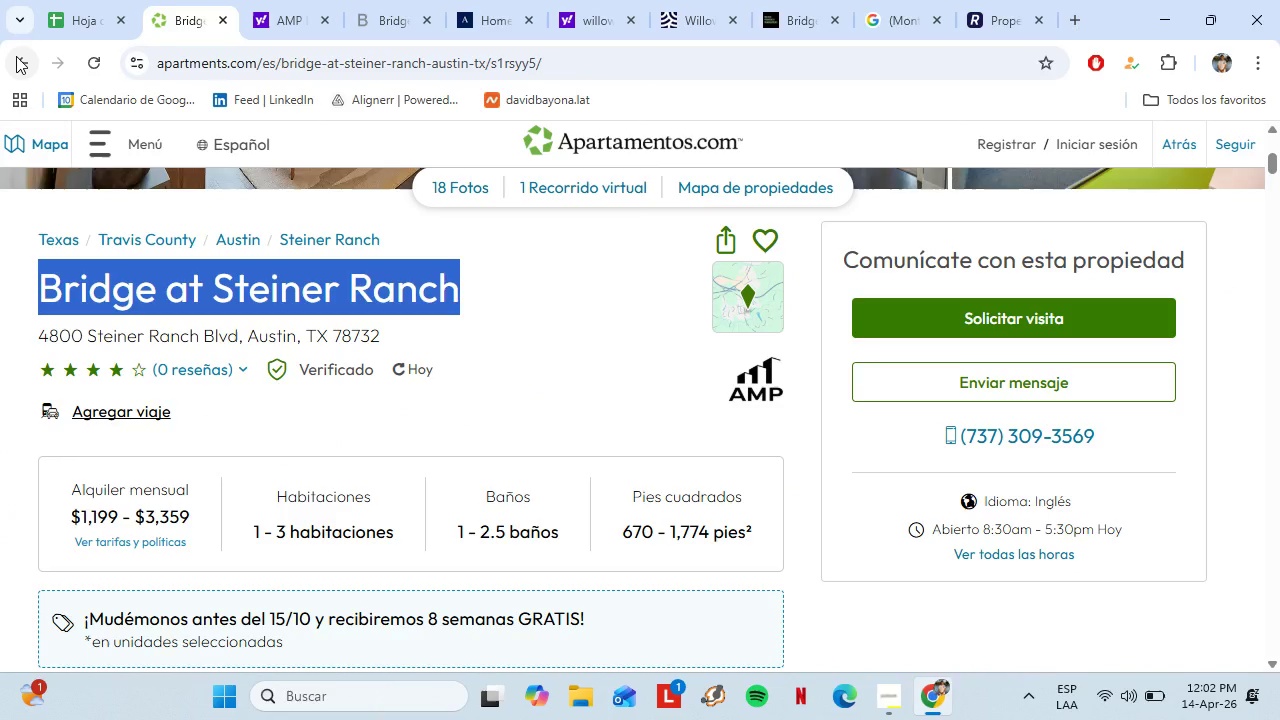 
left_click([16, 56])
 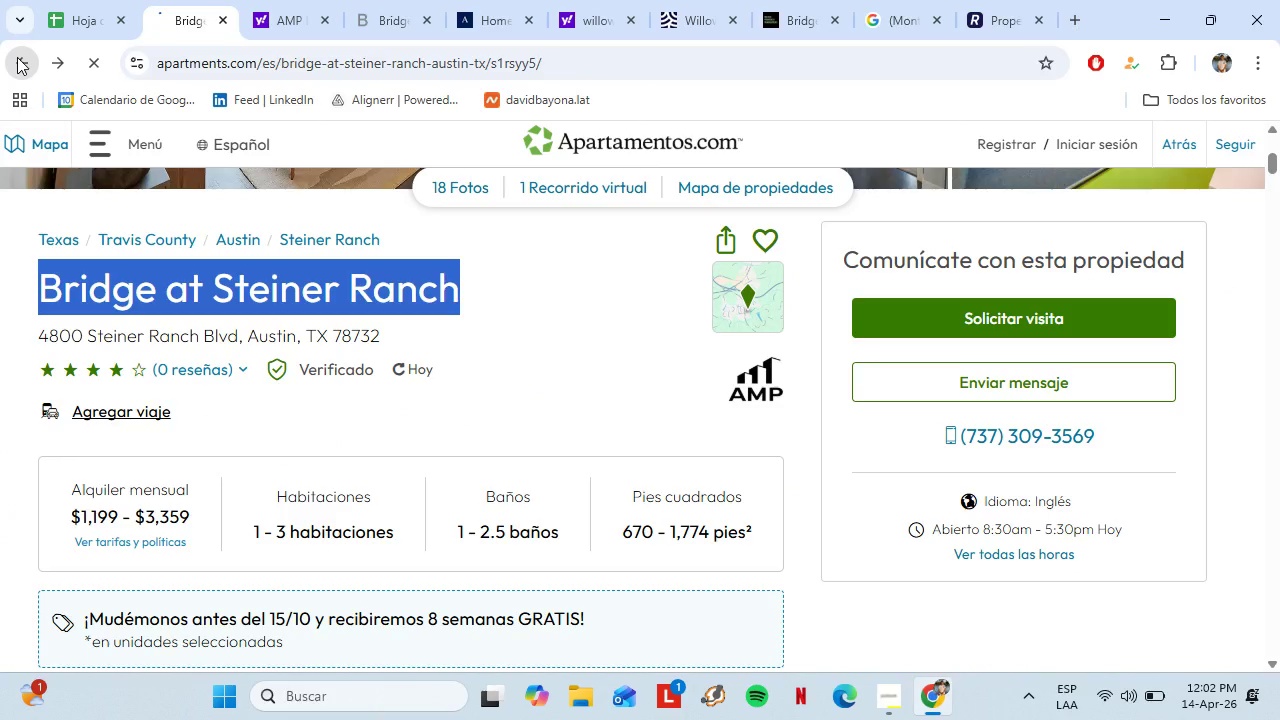 
left_click([77, 0])
 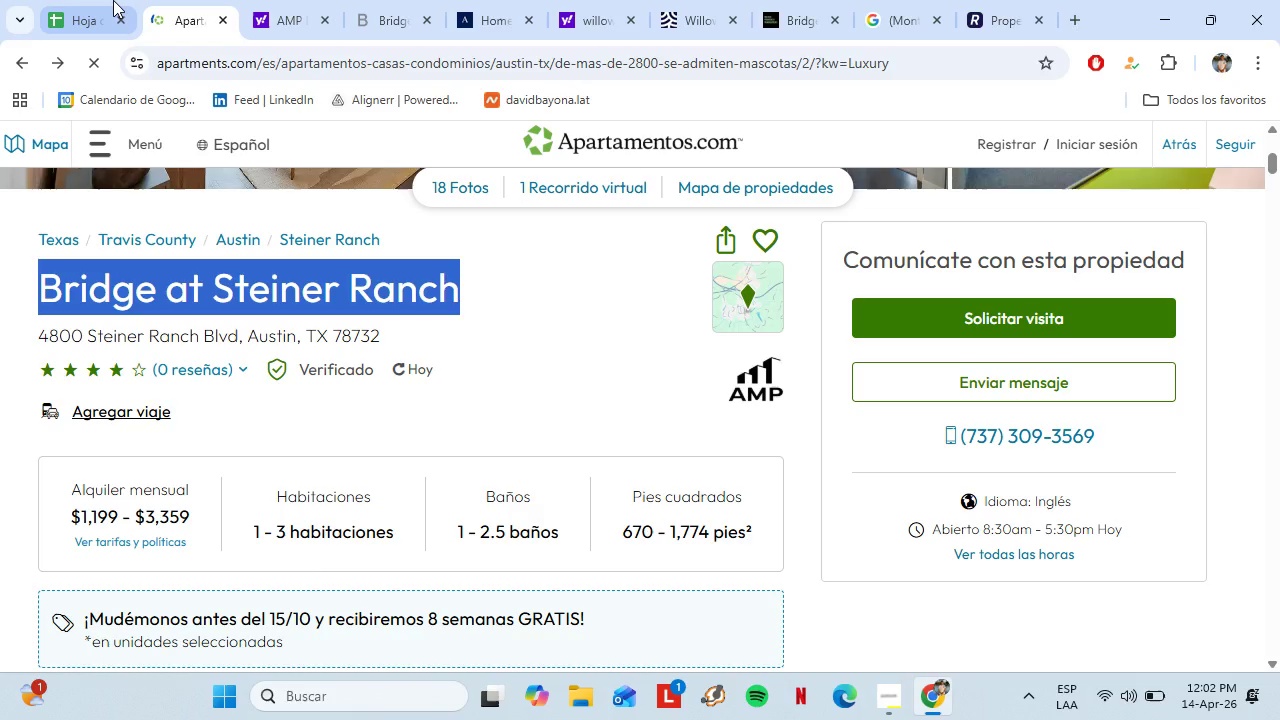 
scroll: coordinate [656, 458], scroll_direction: up, amount: 3.0
 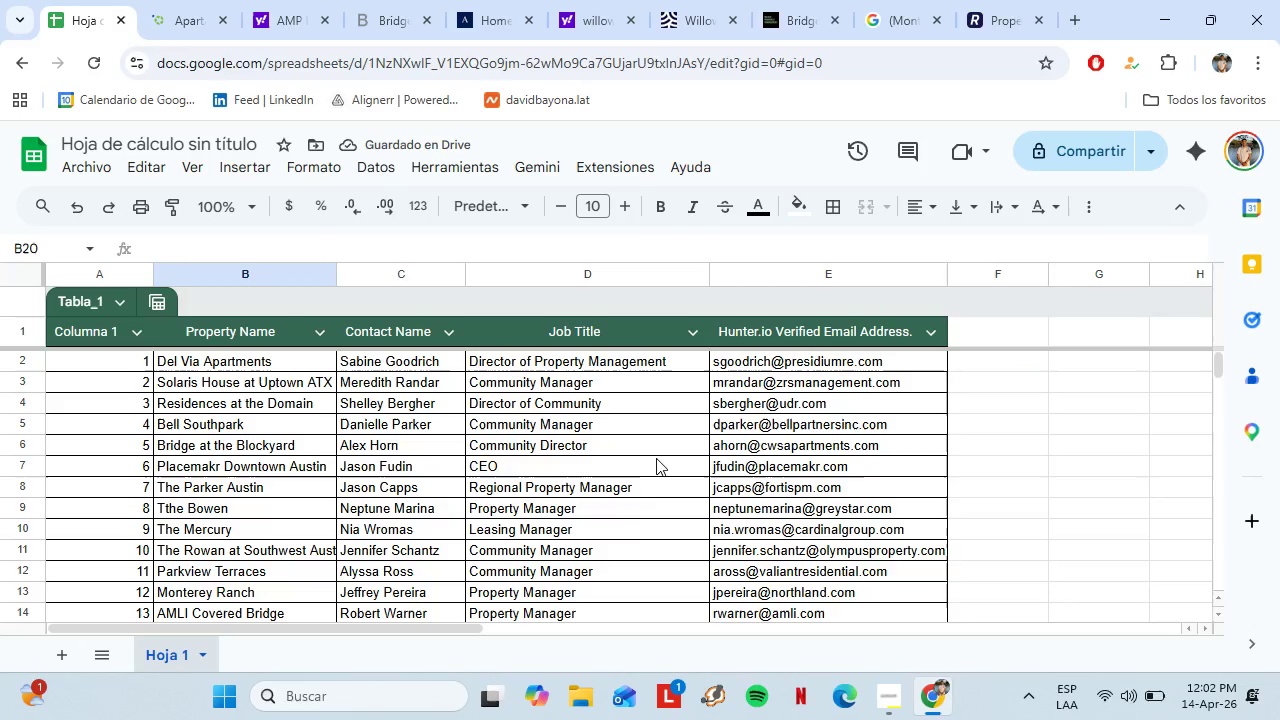 
scroll: coordinate [656, 458], scroll_direction: none, amount: 0.0
 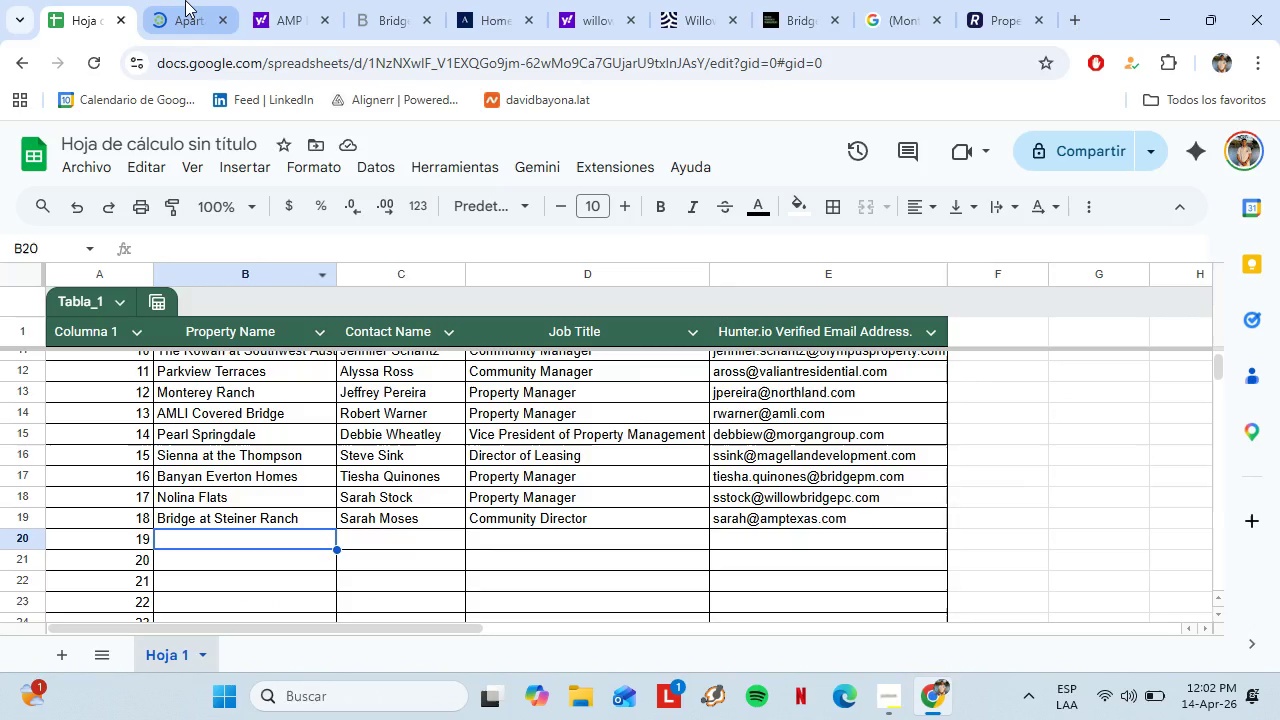 
left_click([185, 0])
 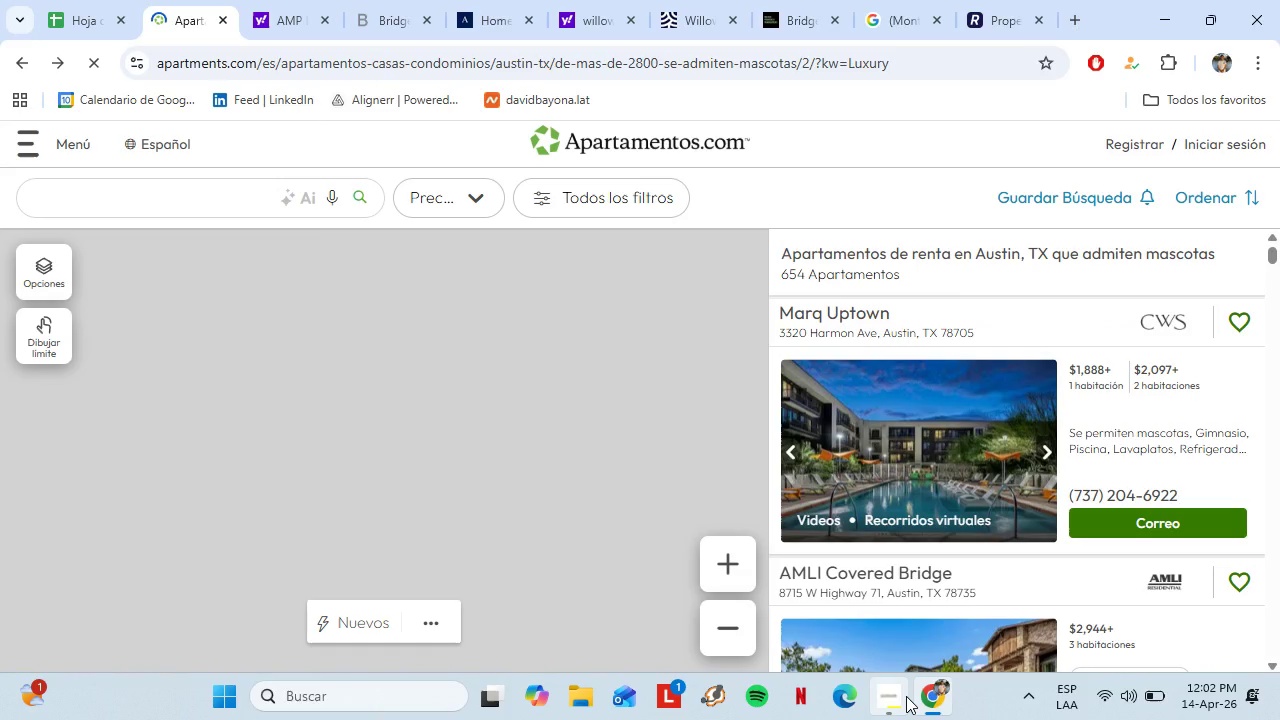 
left_click([906, 696])
 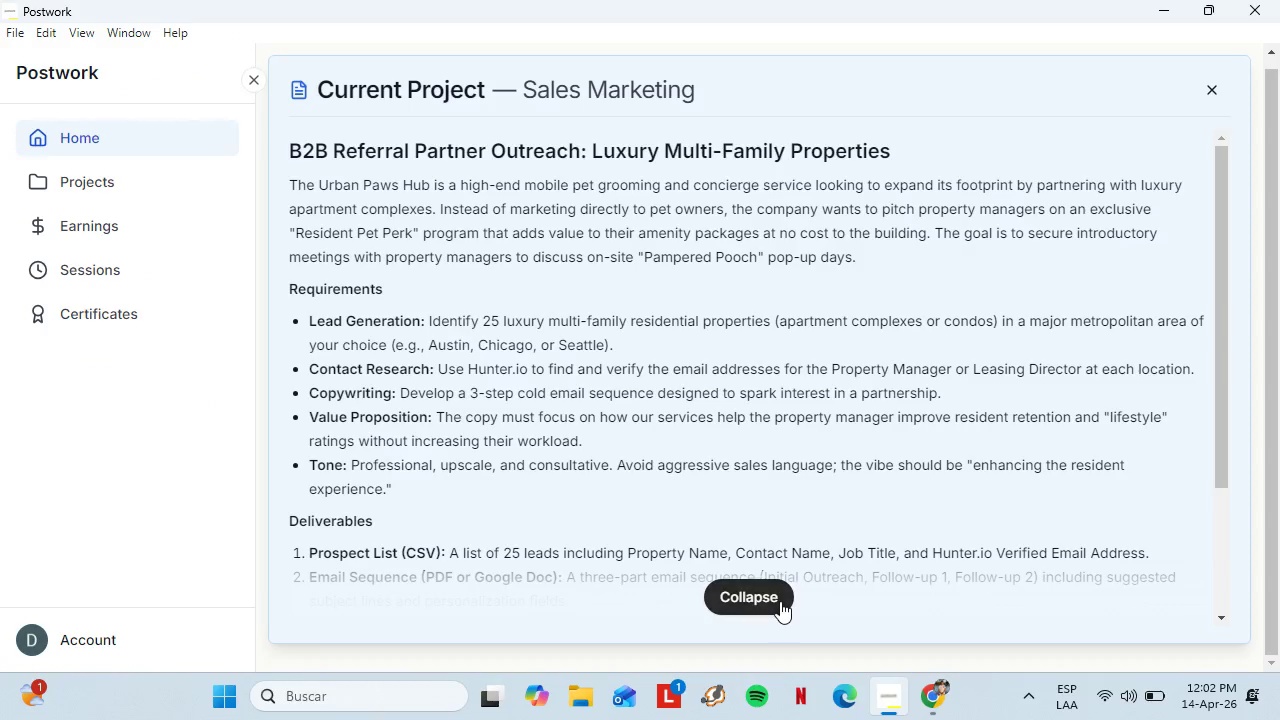 
left_click([780, 601])